 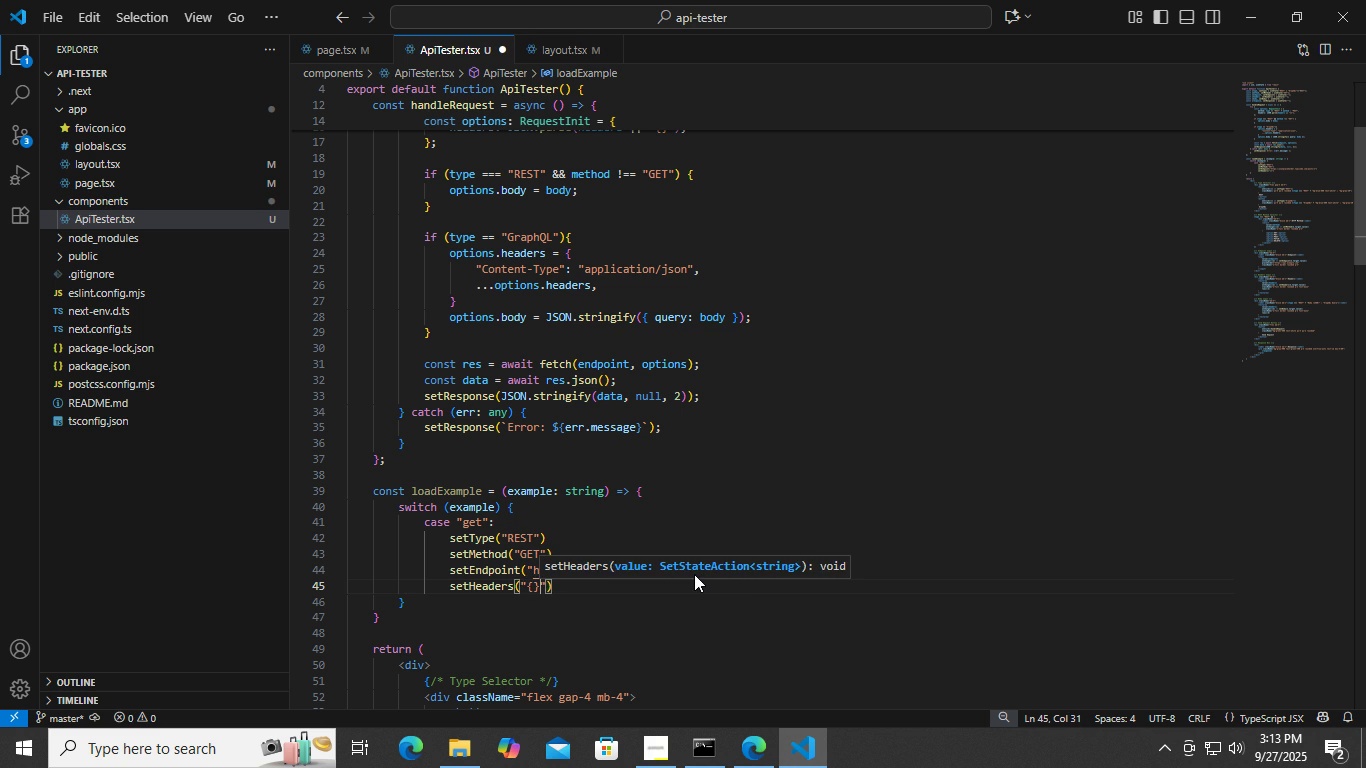 
key(Control+ControlLeft)
 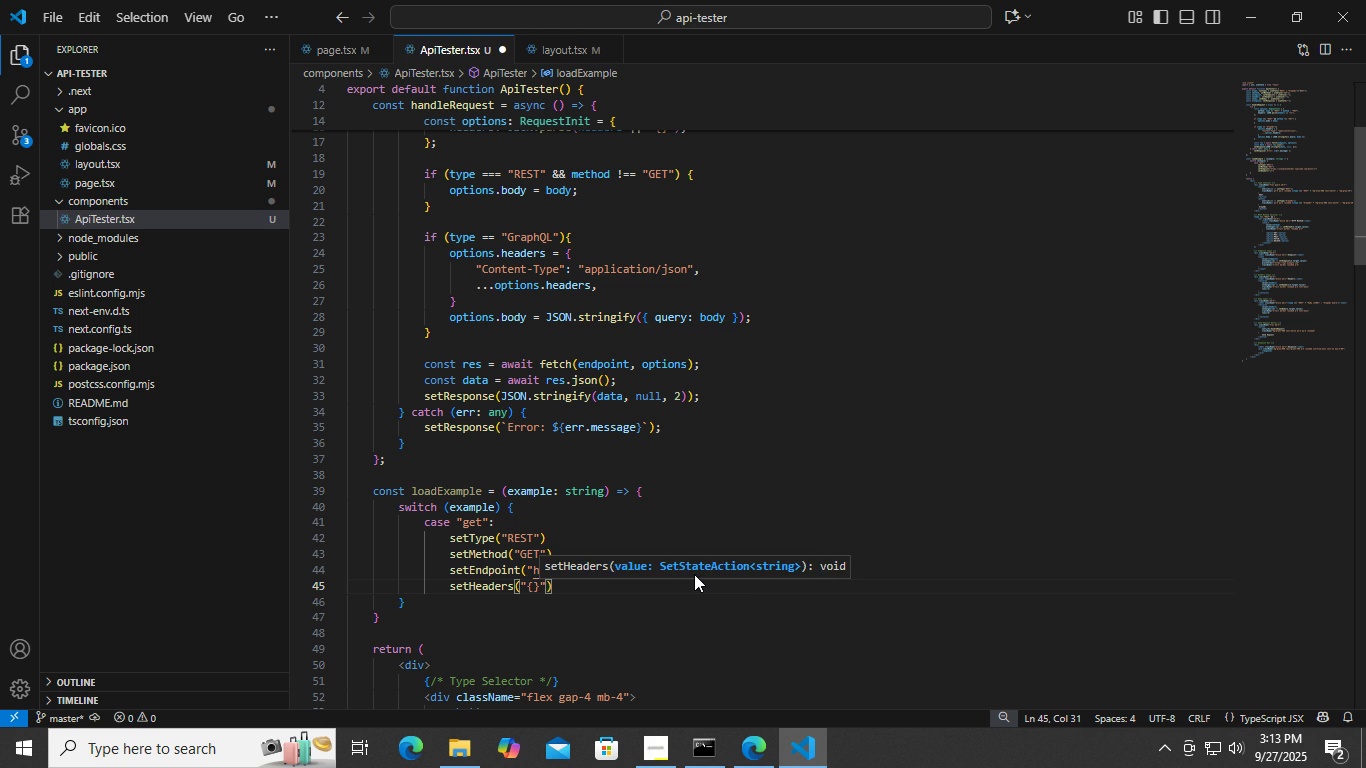 
key(Control+S)
 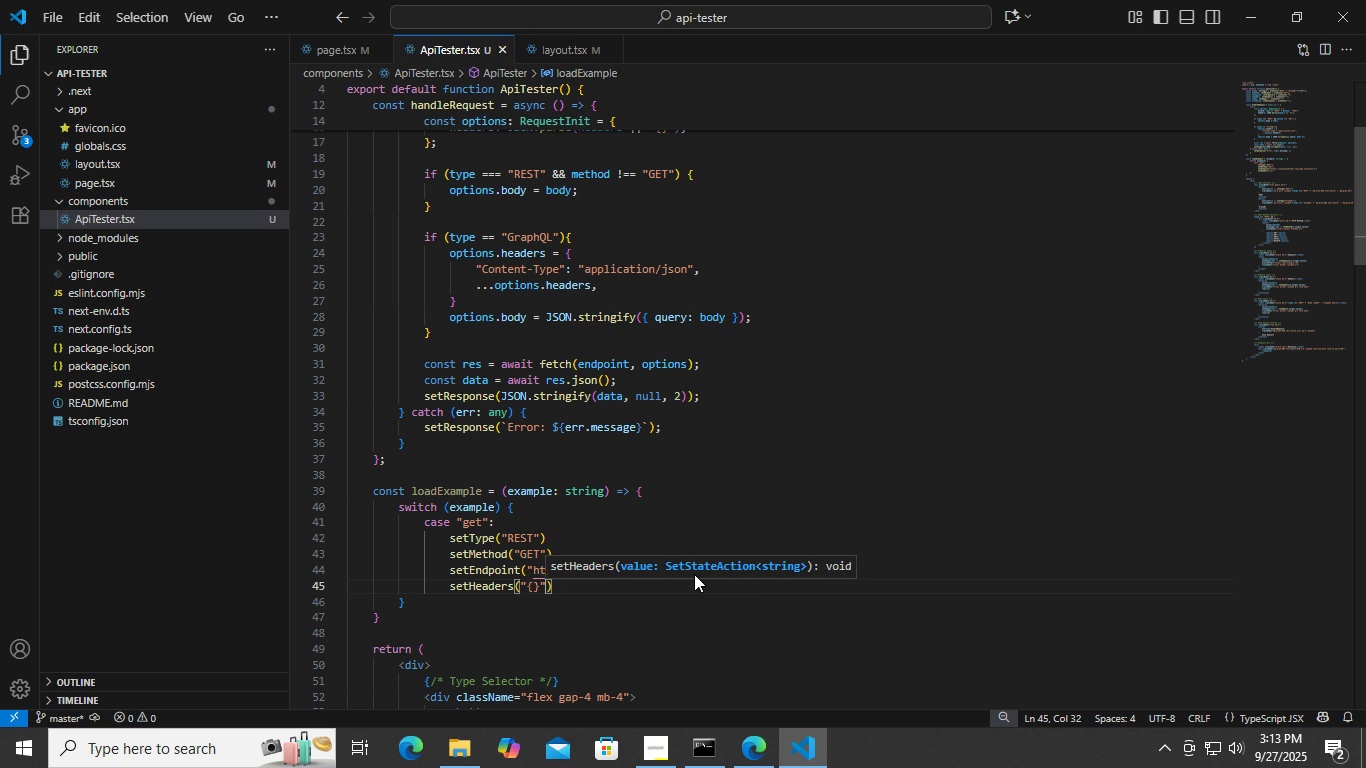 
key(ArrowRight)
 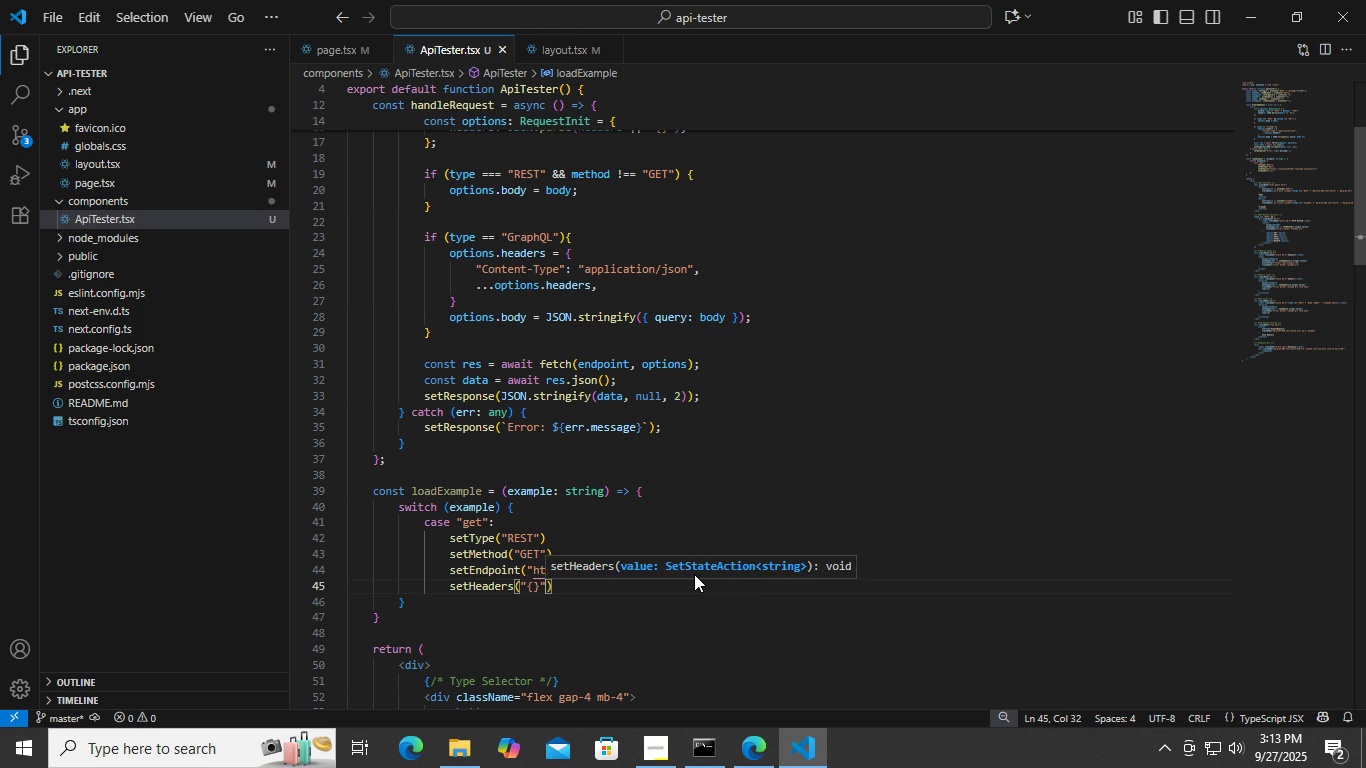 
key(ArrowRight)
 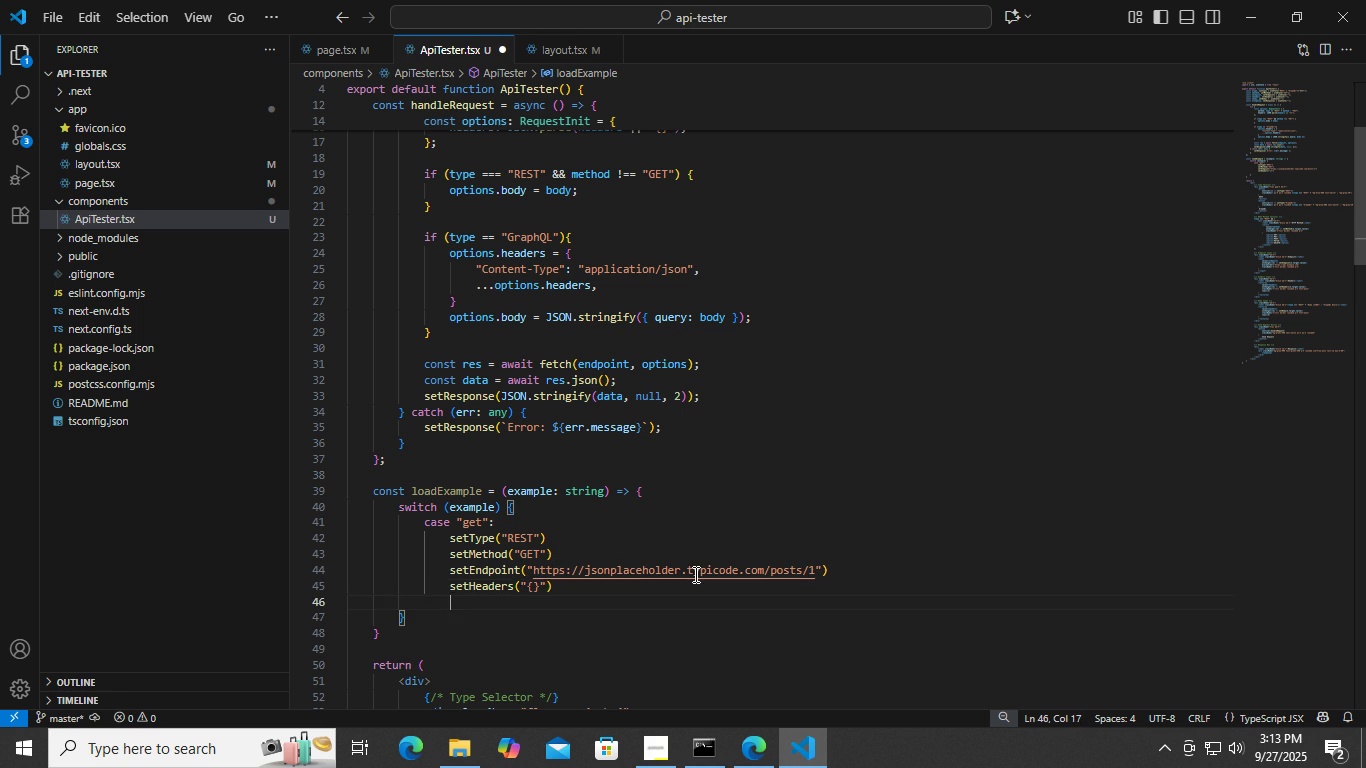 
key(Enter)
 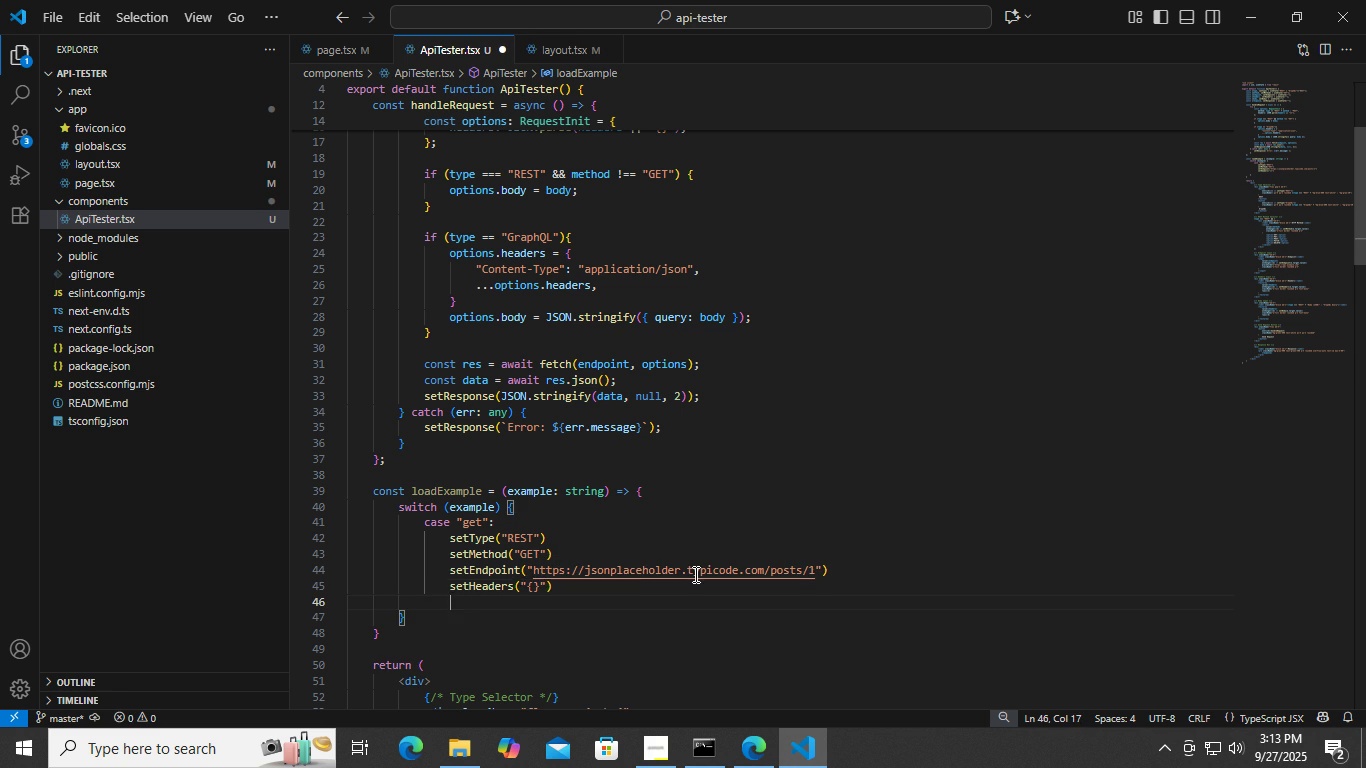 
type(setBody({")